 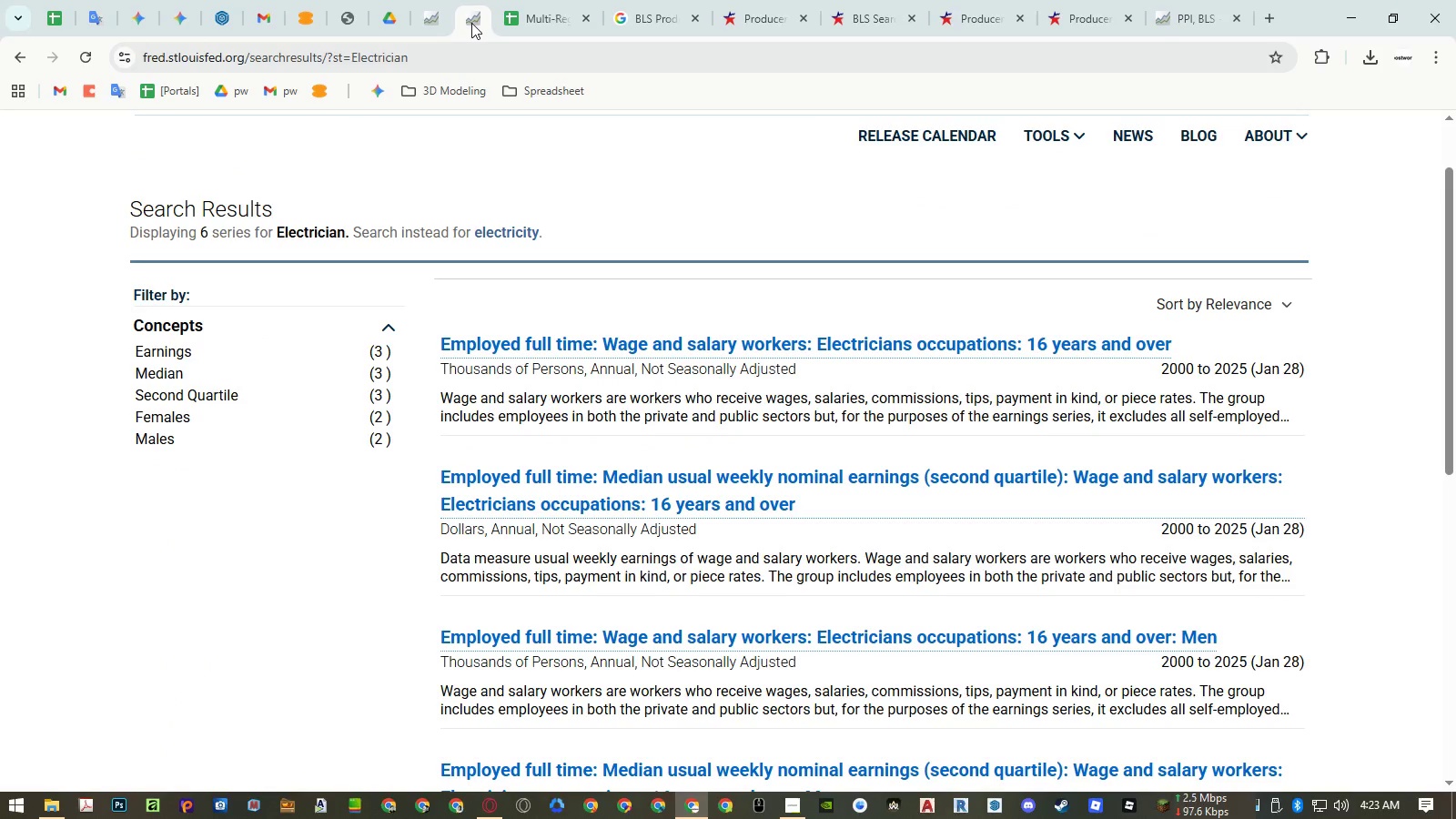 
scroll: coordinate [666, 274], scroll_direction: up, amount: 4.0
 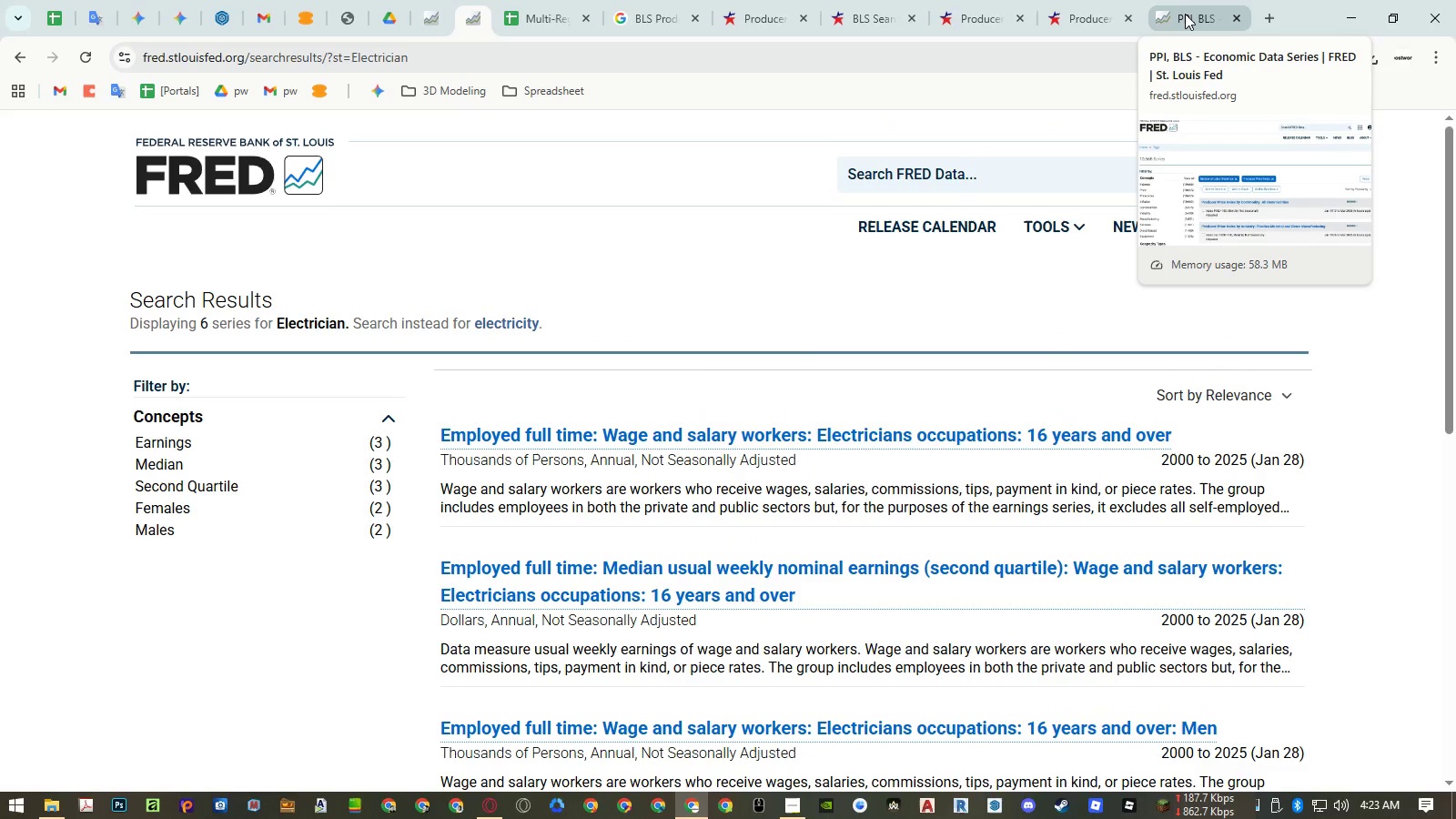 
left_click([1185, 14])
 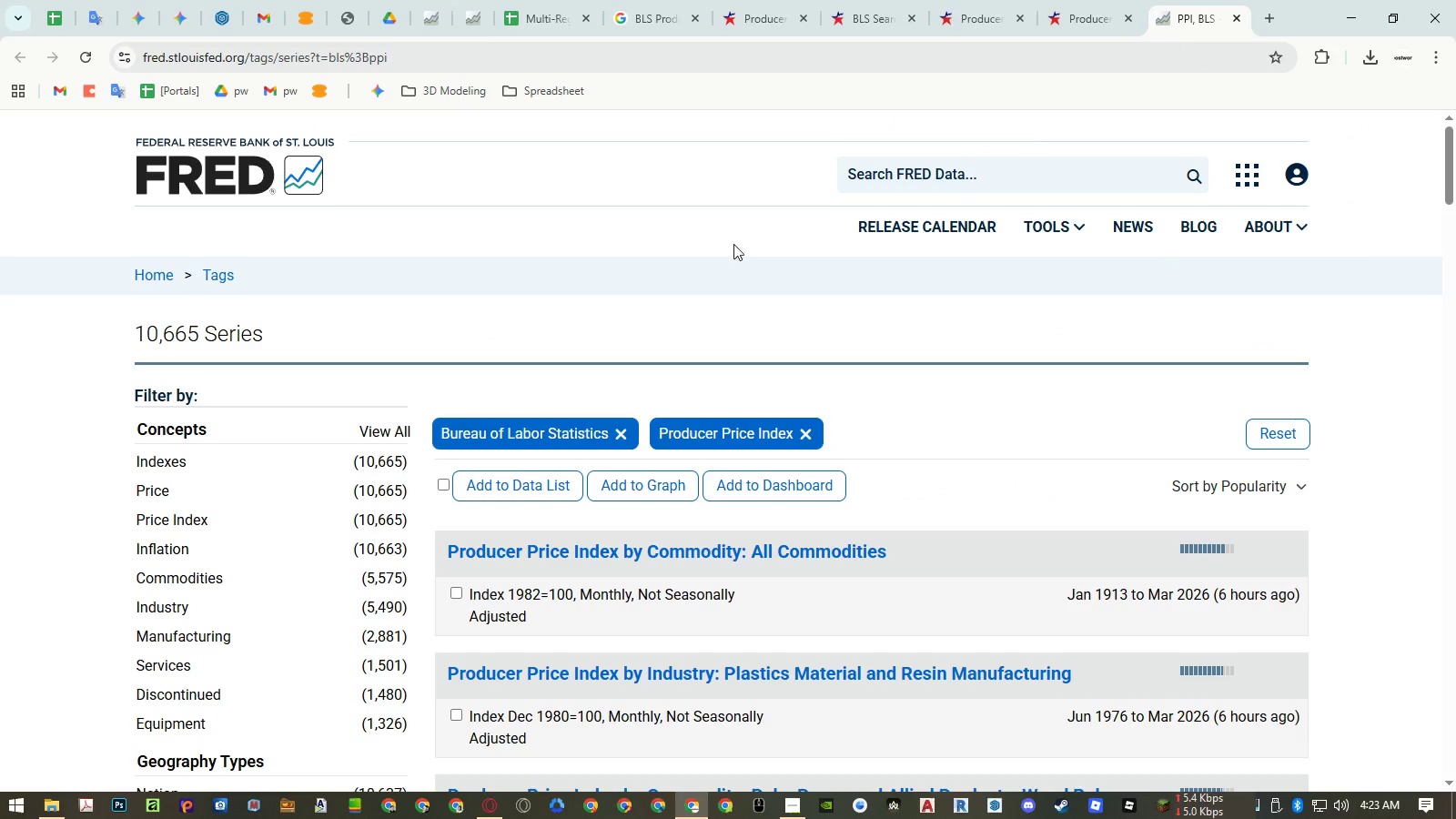 
left_click([171, 497])
 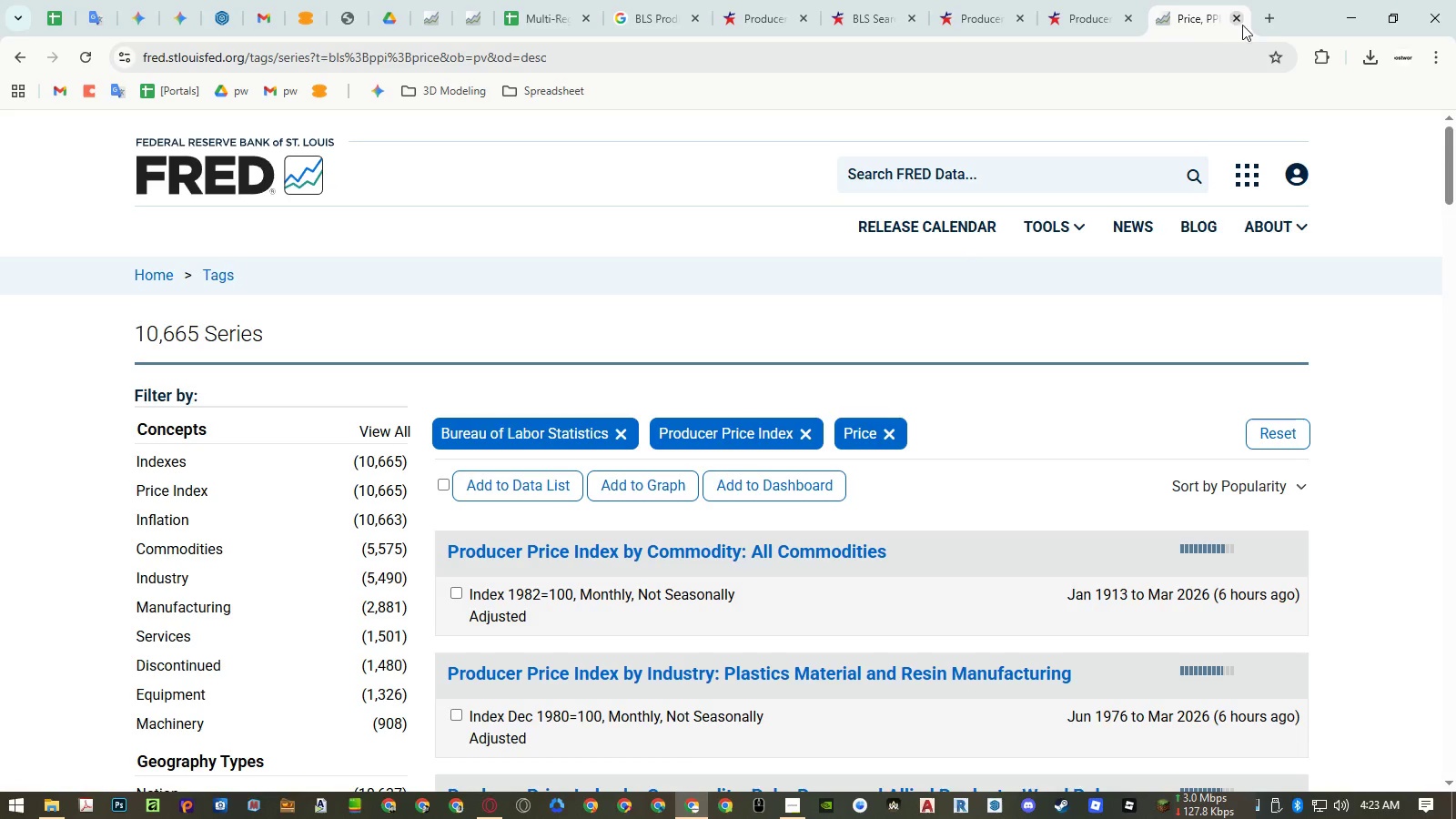 
wait(6.64)
 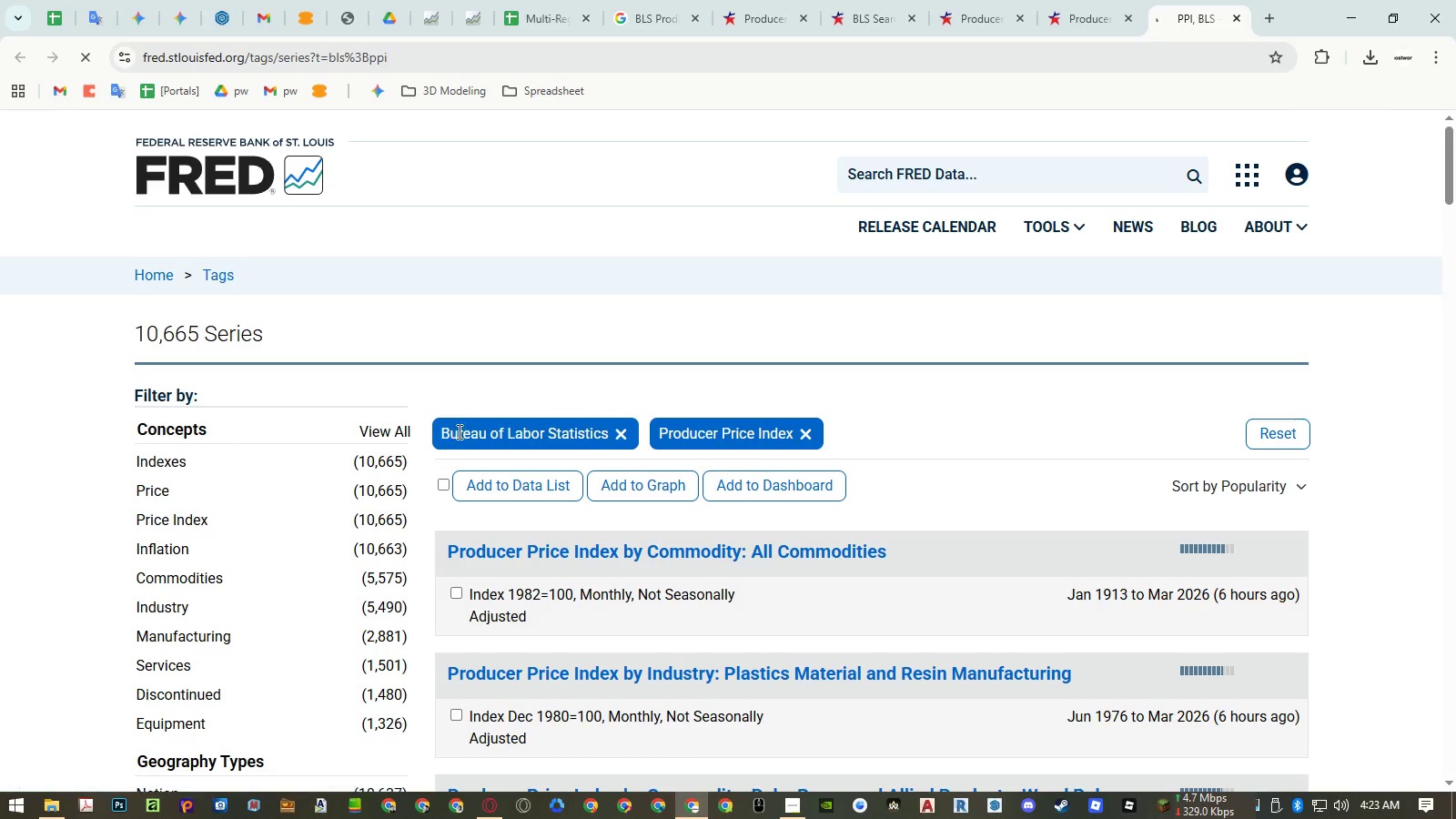 
type(price vs price index)
 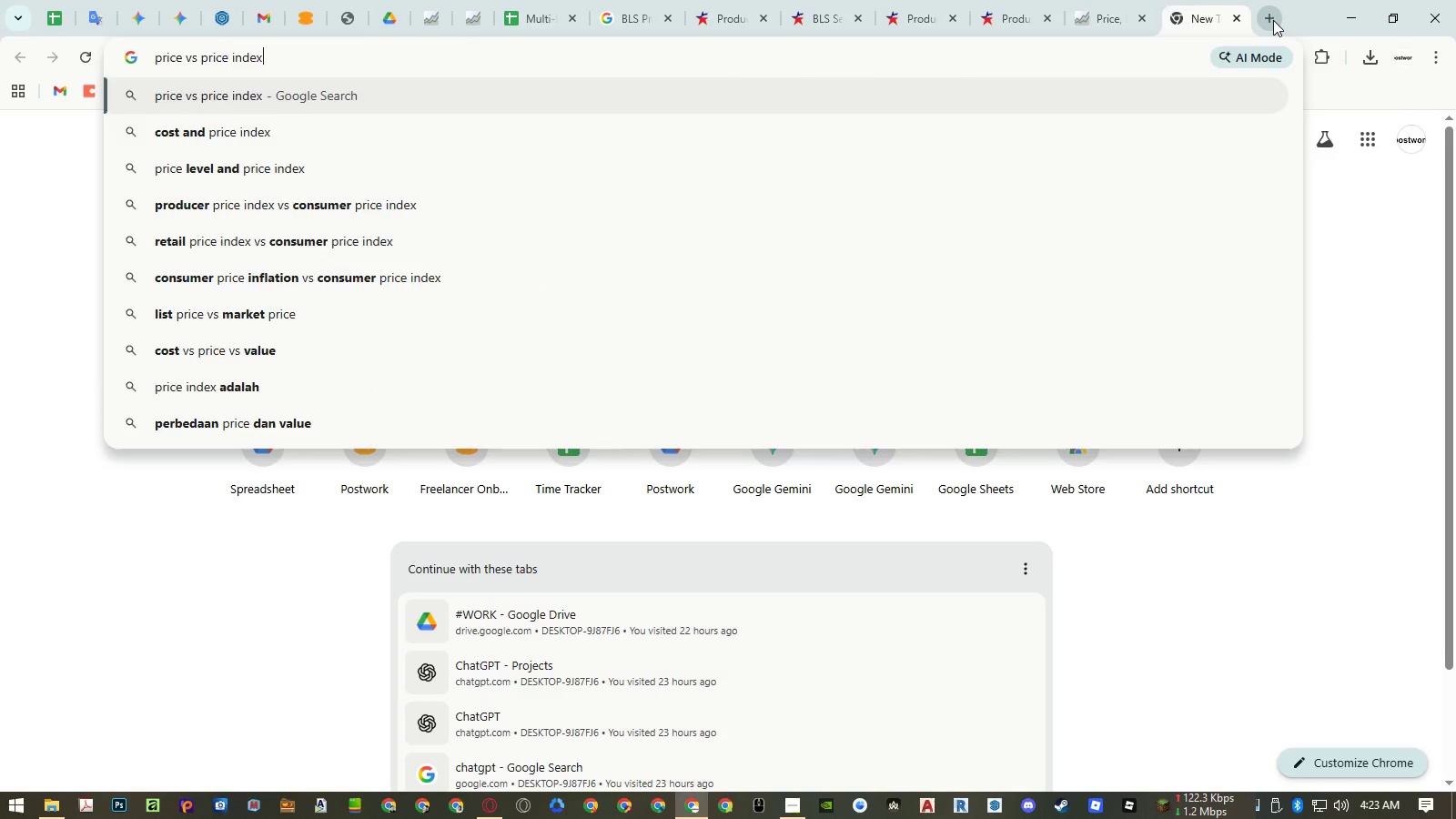 
key(Enter)
 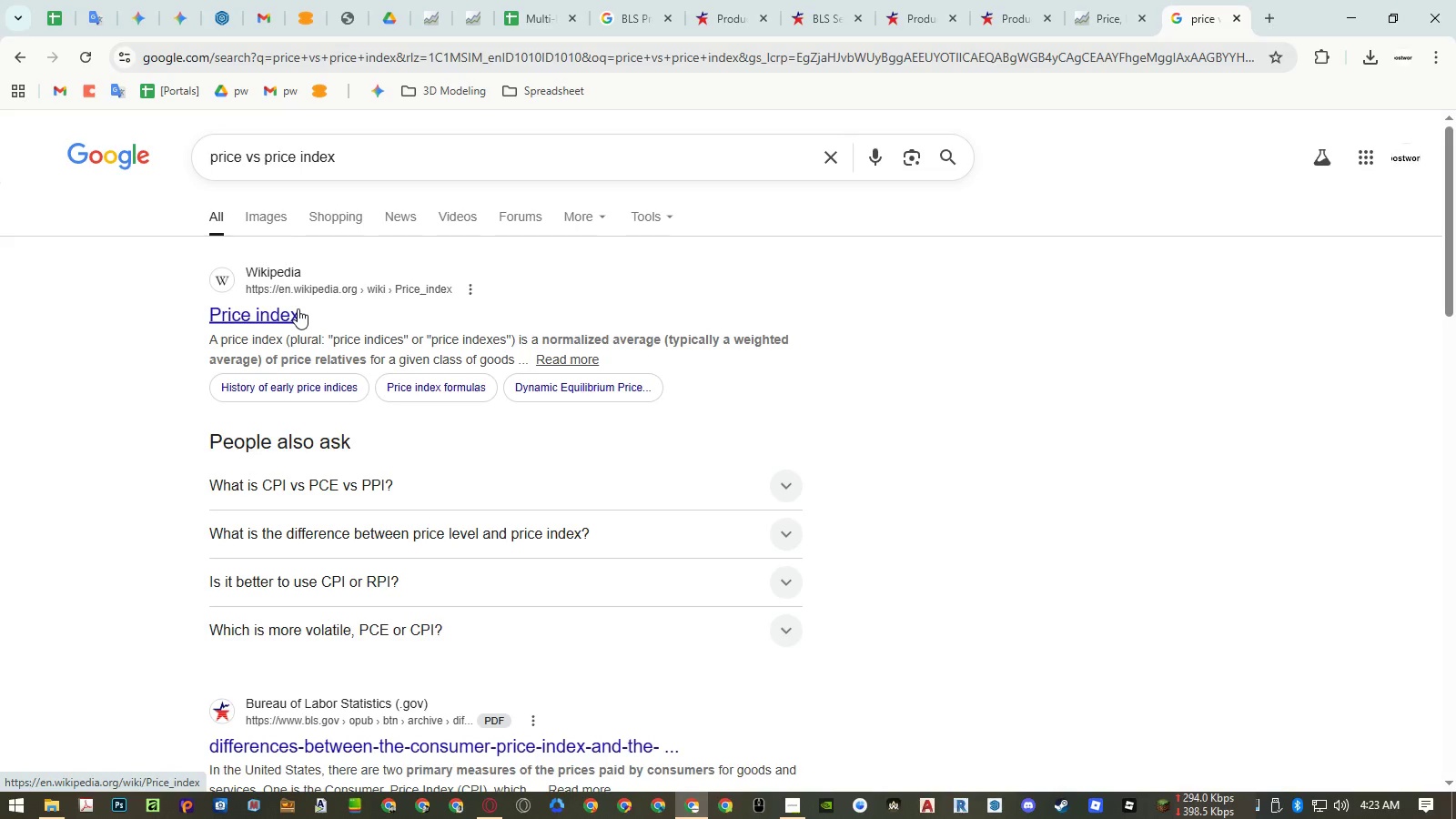 
wait(9.95)
 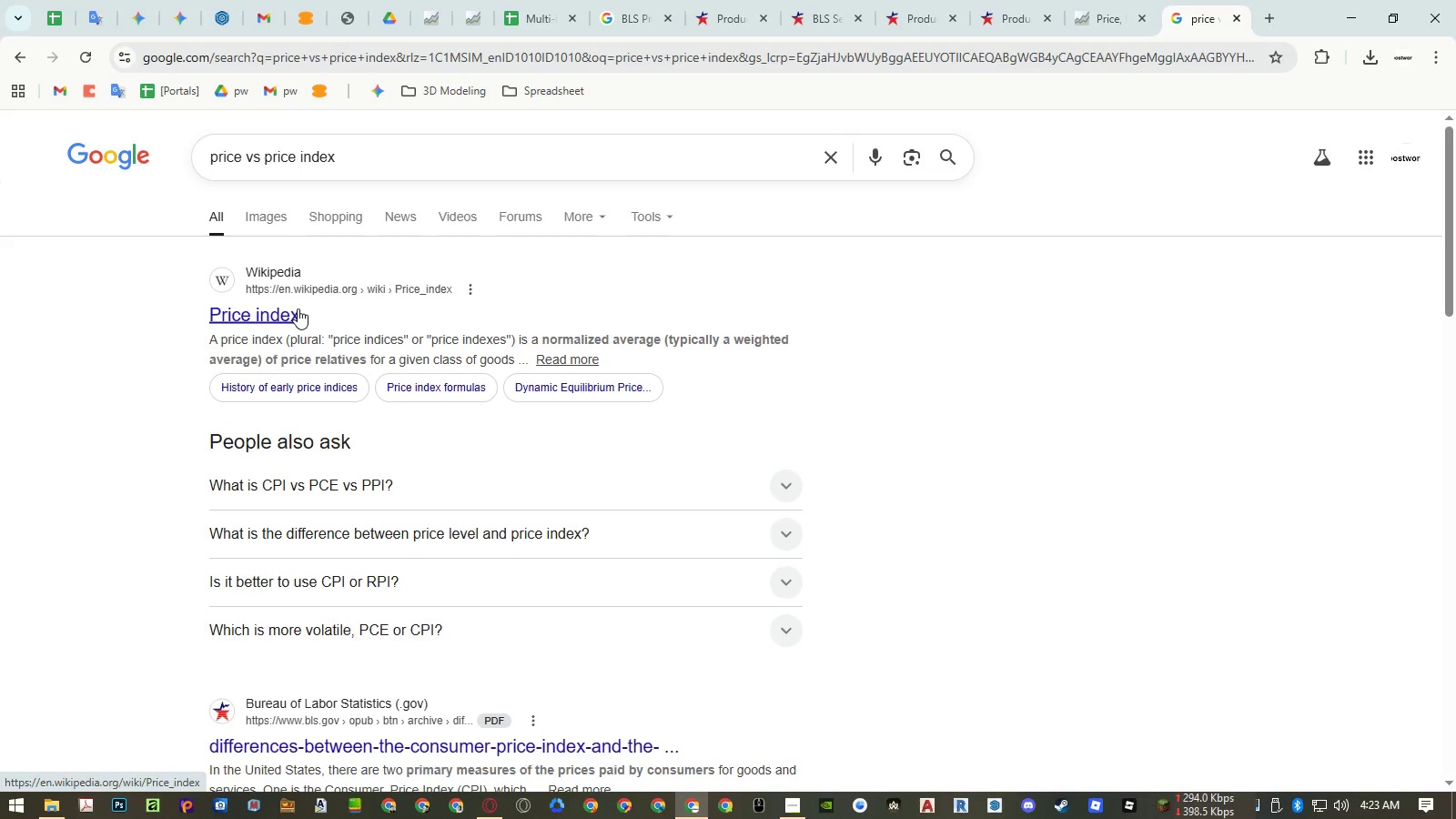 
middle_click([1196, 12])
 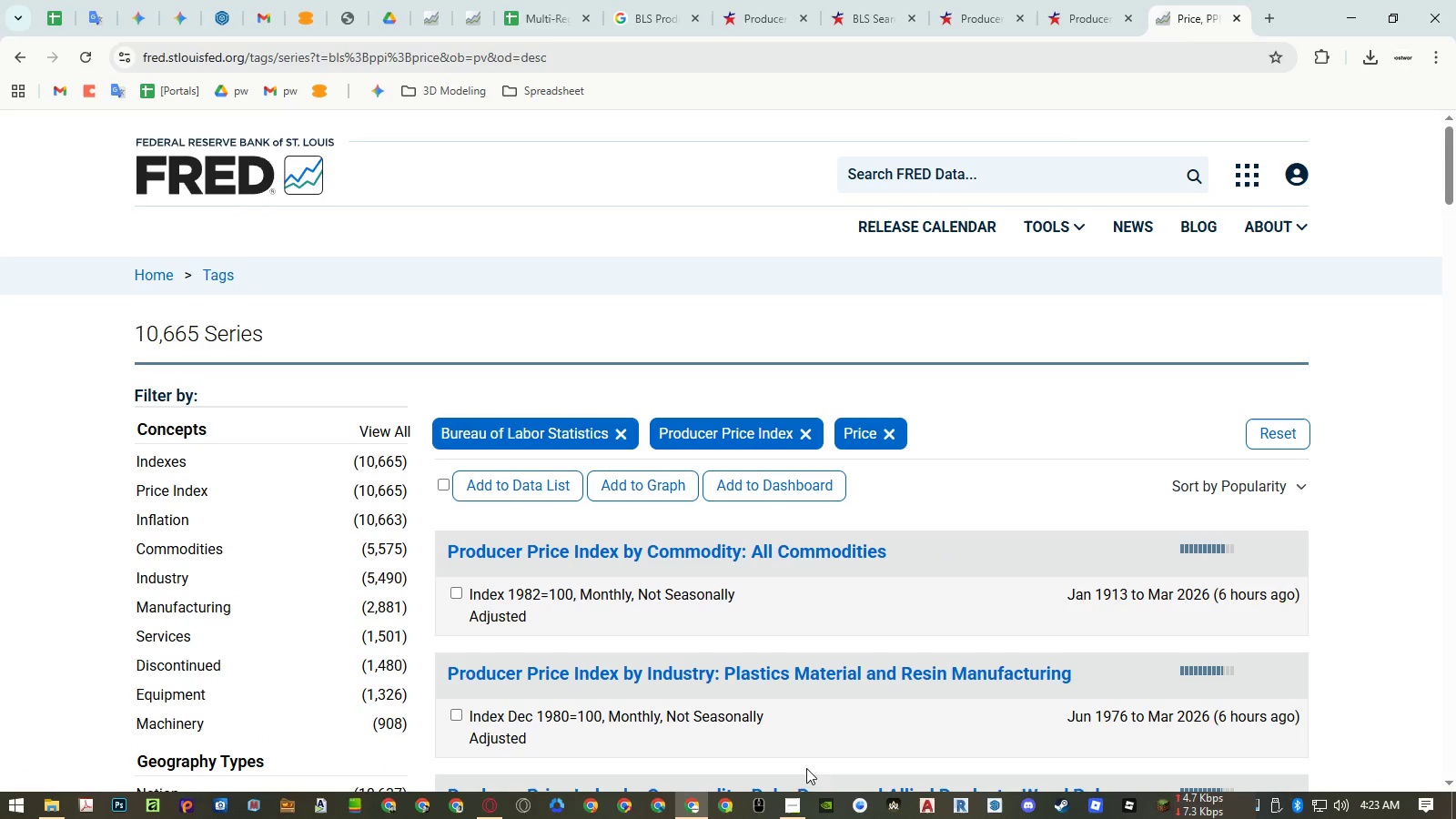 
left_click([789, 813])